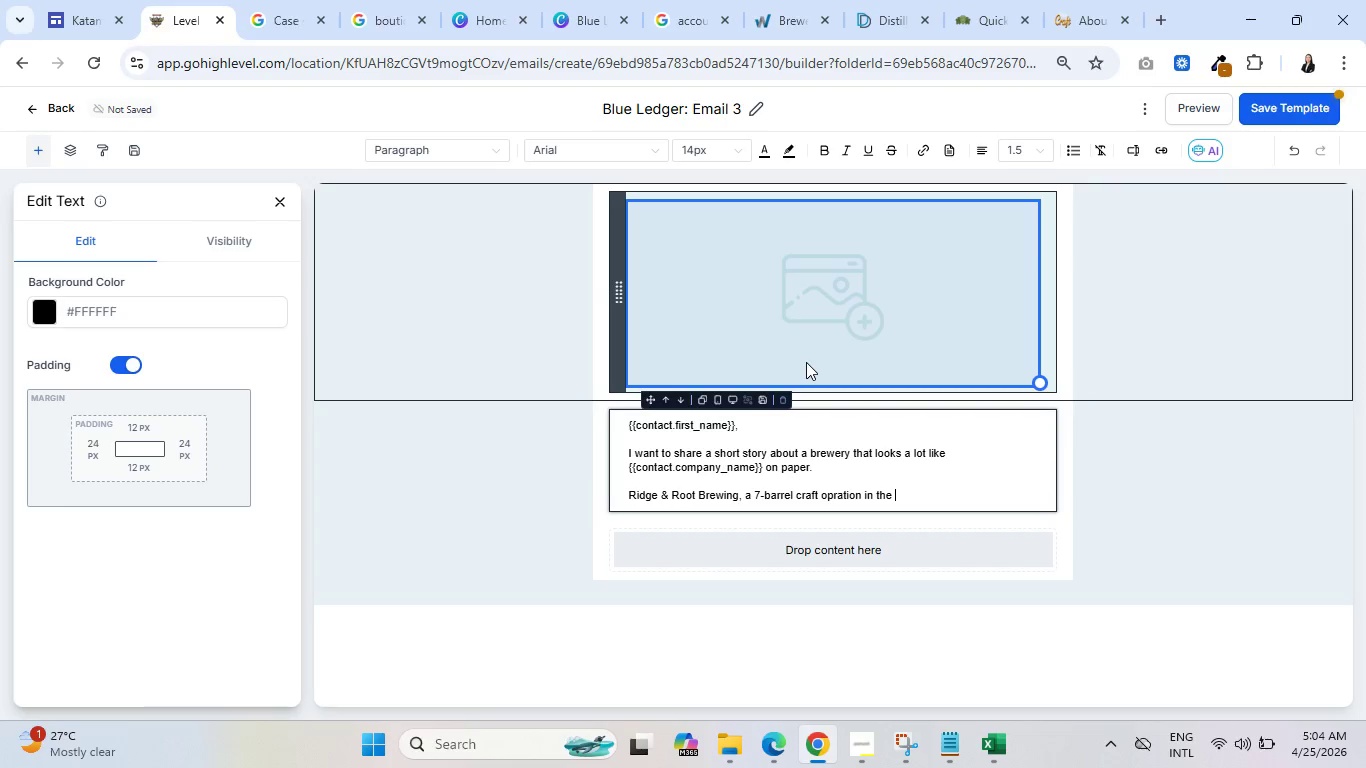 
type(Pacf)
key(Backspace)
type(ific Northwest)
 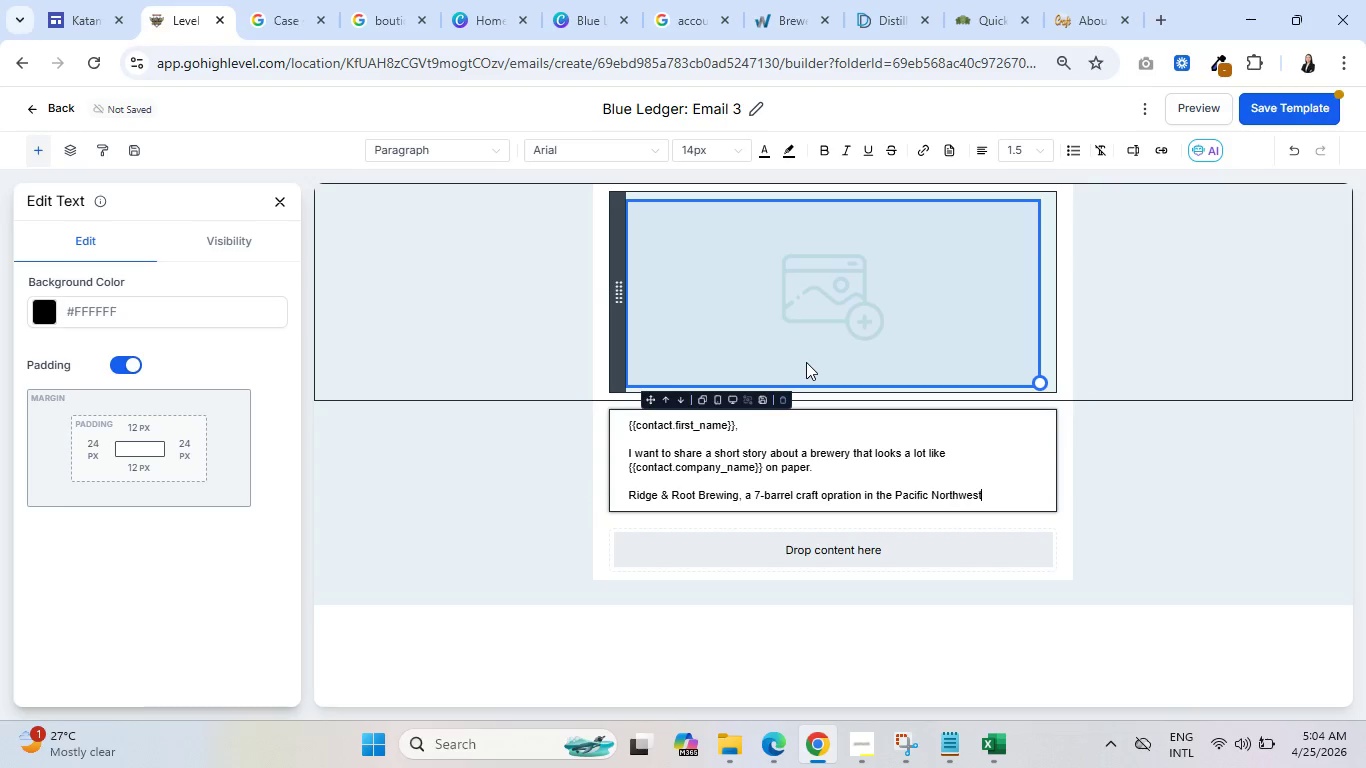 
type(, around $1.4M )
 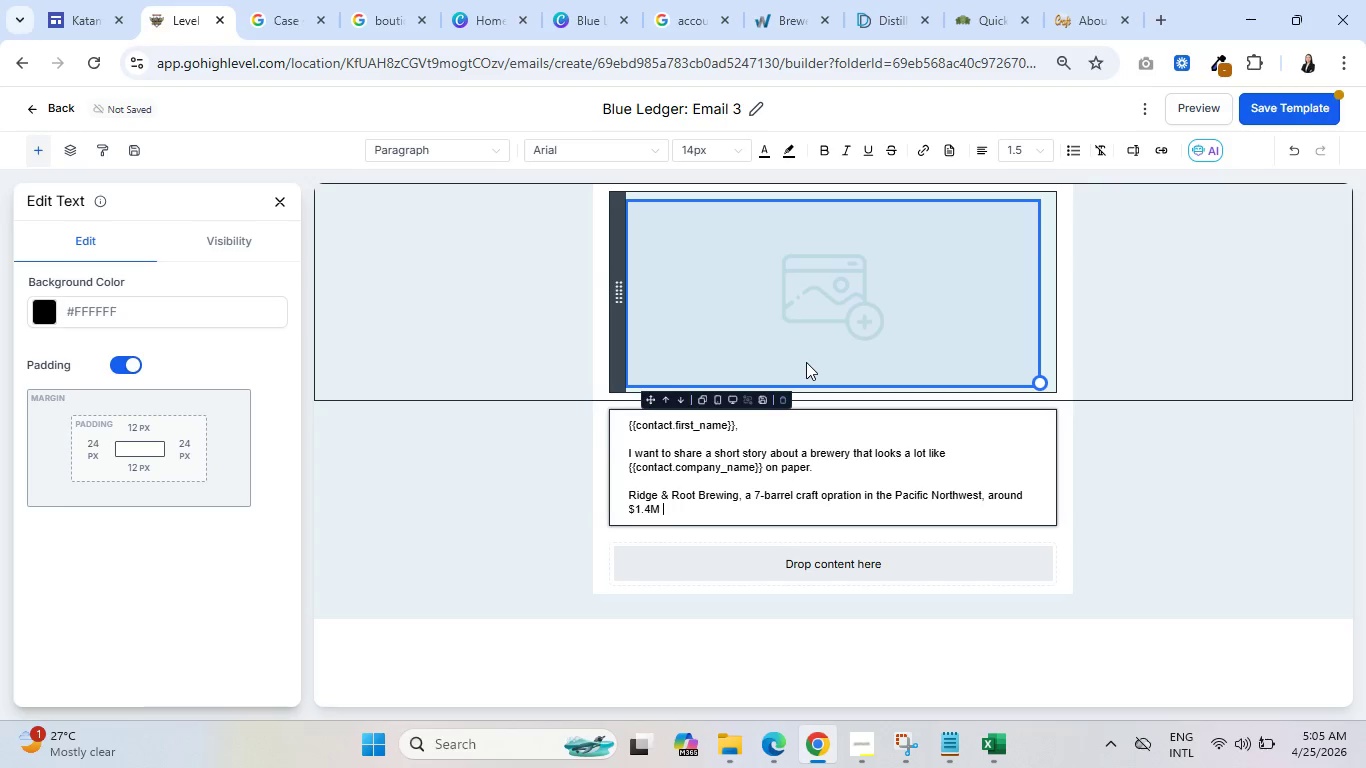 
type(in annual revenue)
 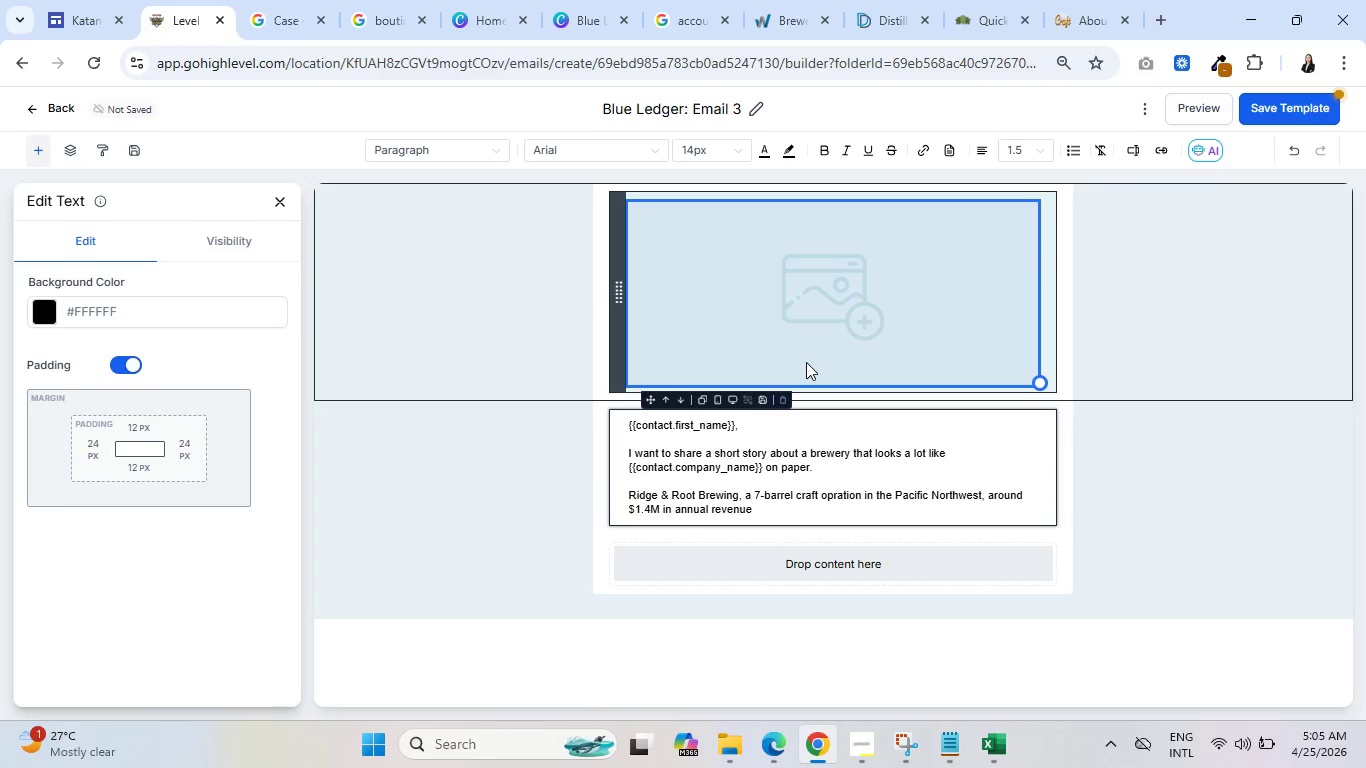 
wait(5.16)
 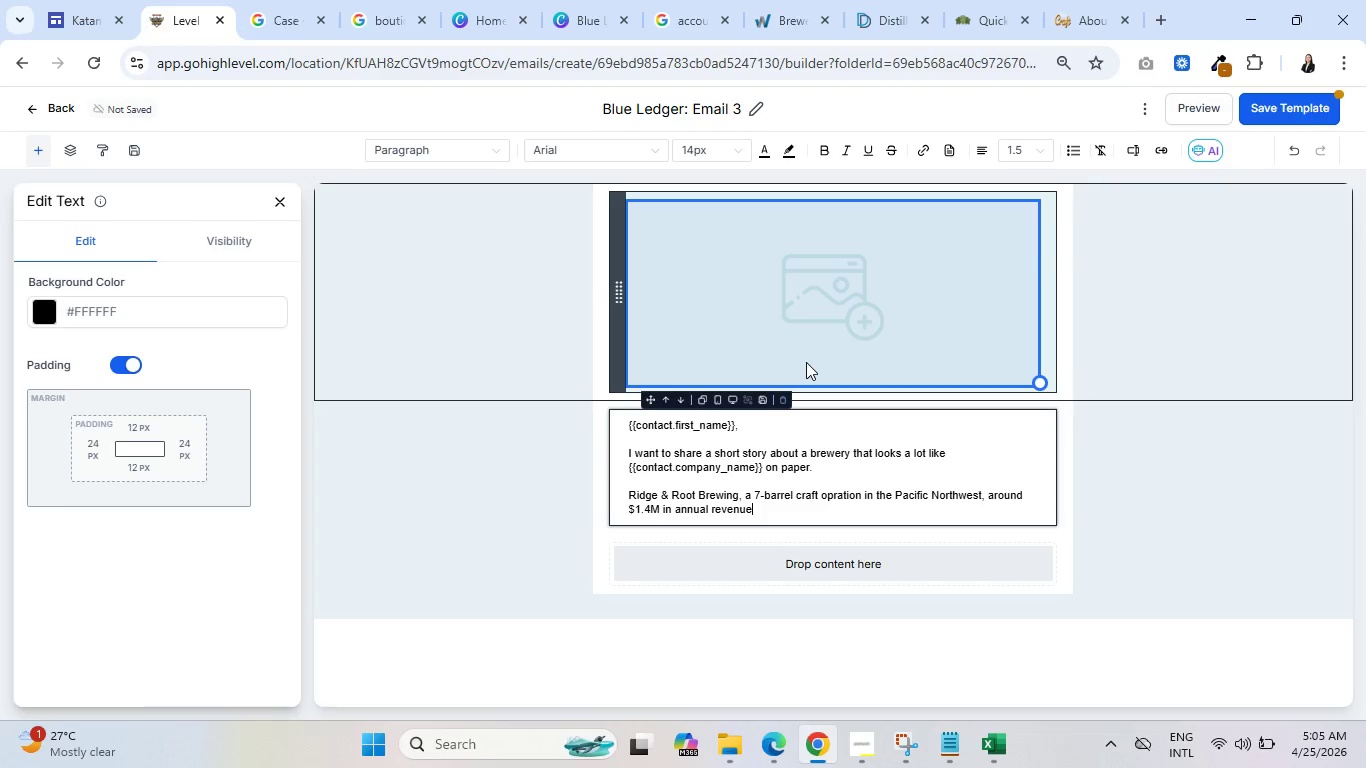 
key(Period)
 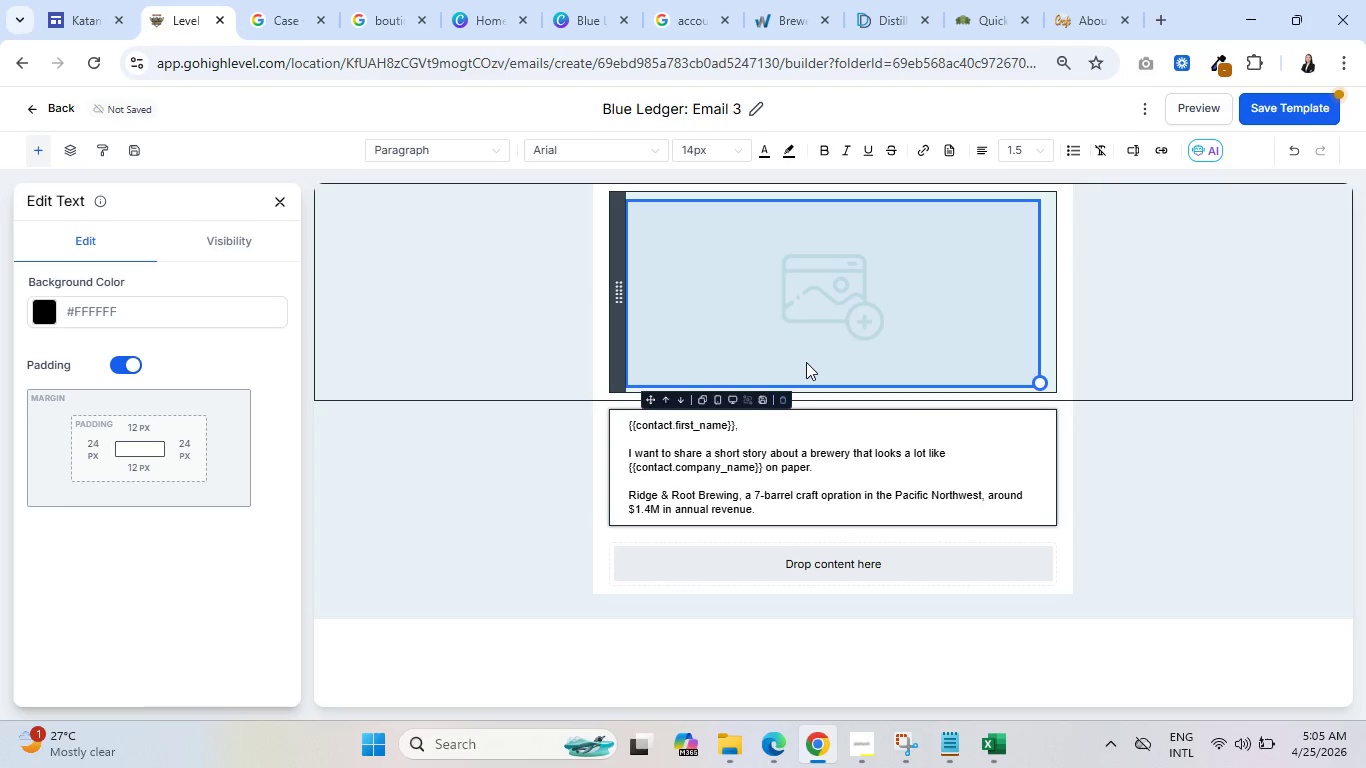 
key(Space)
 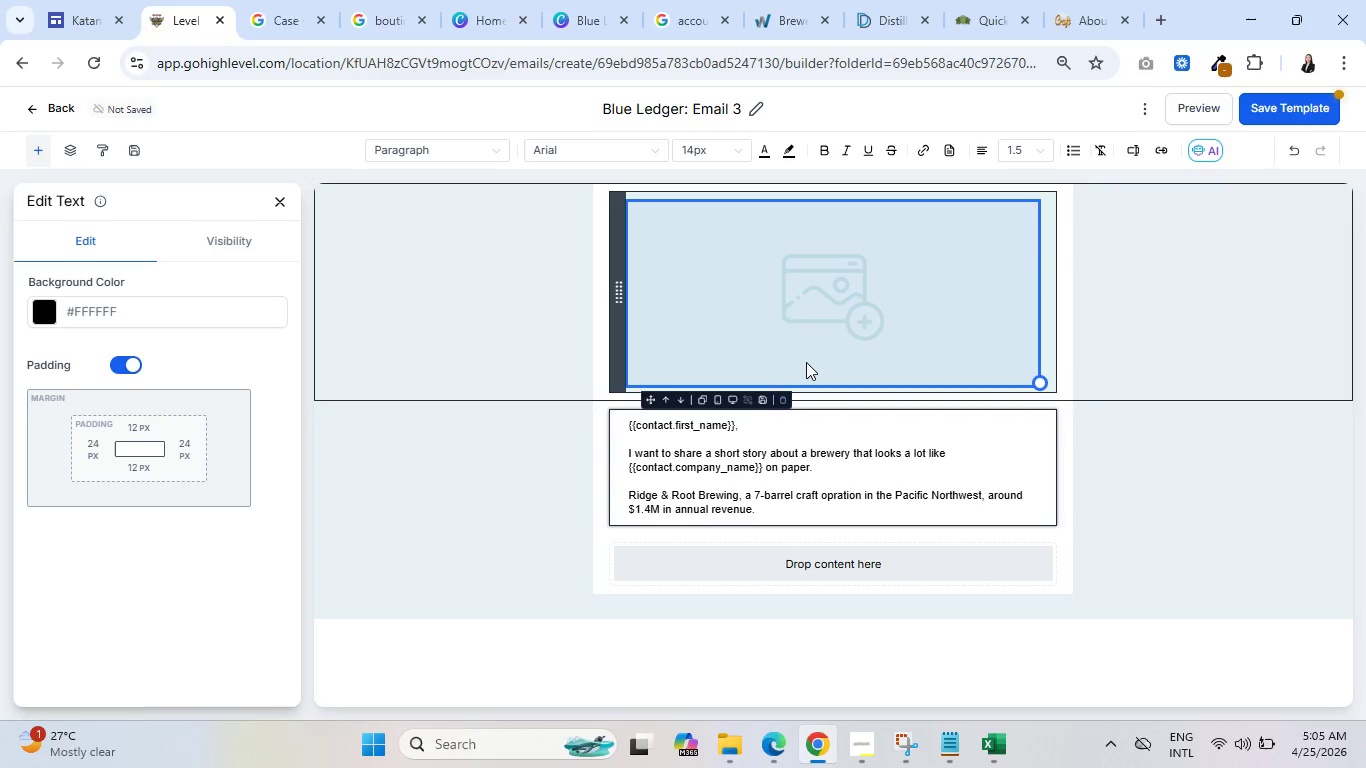 
wait(6.42)
 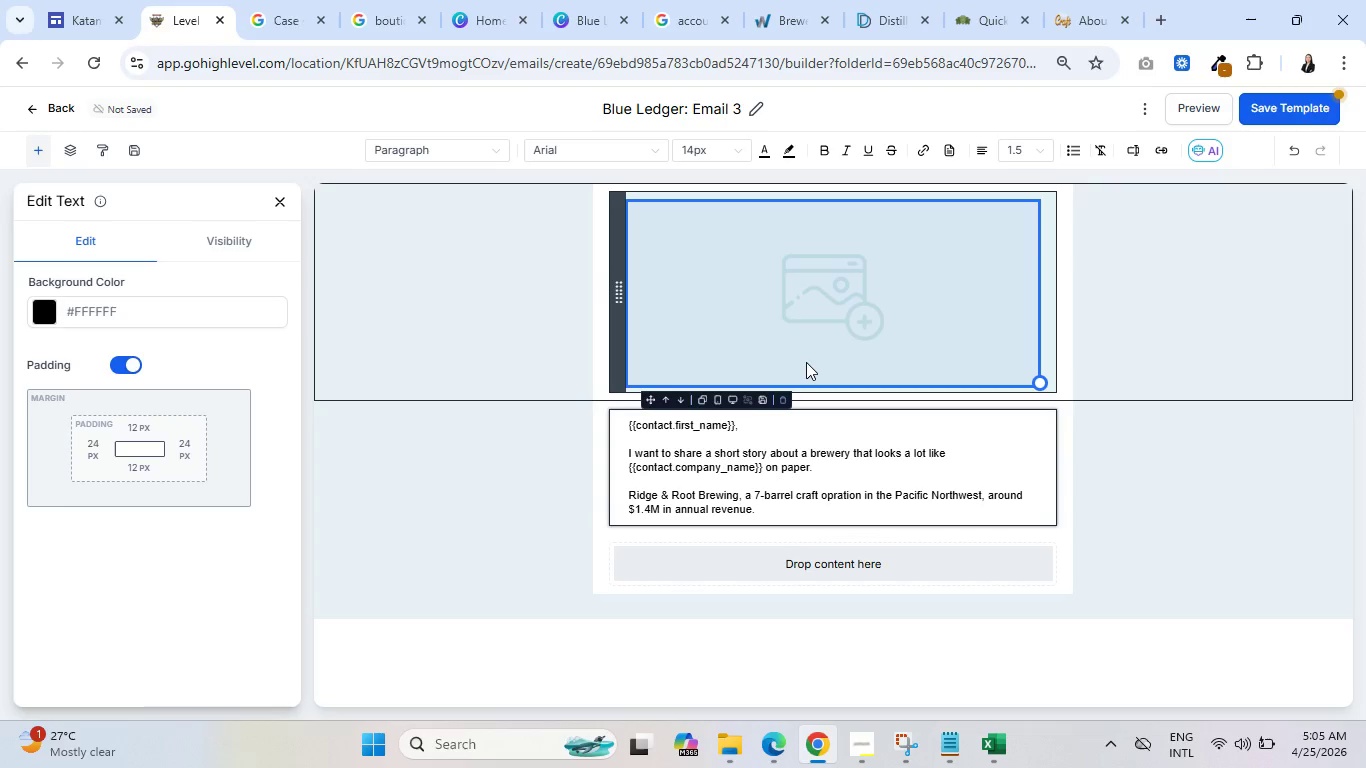 
left_click([736, 501])
 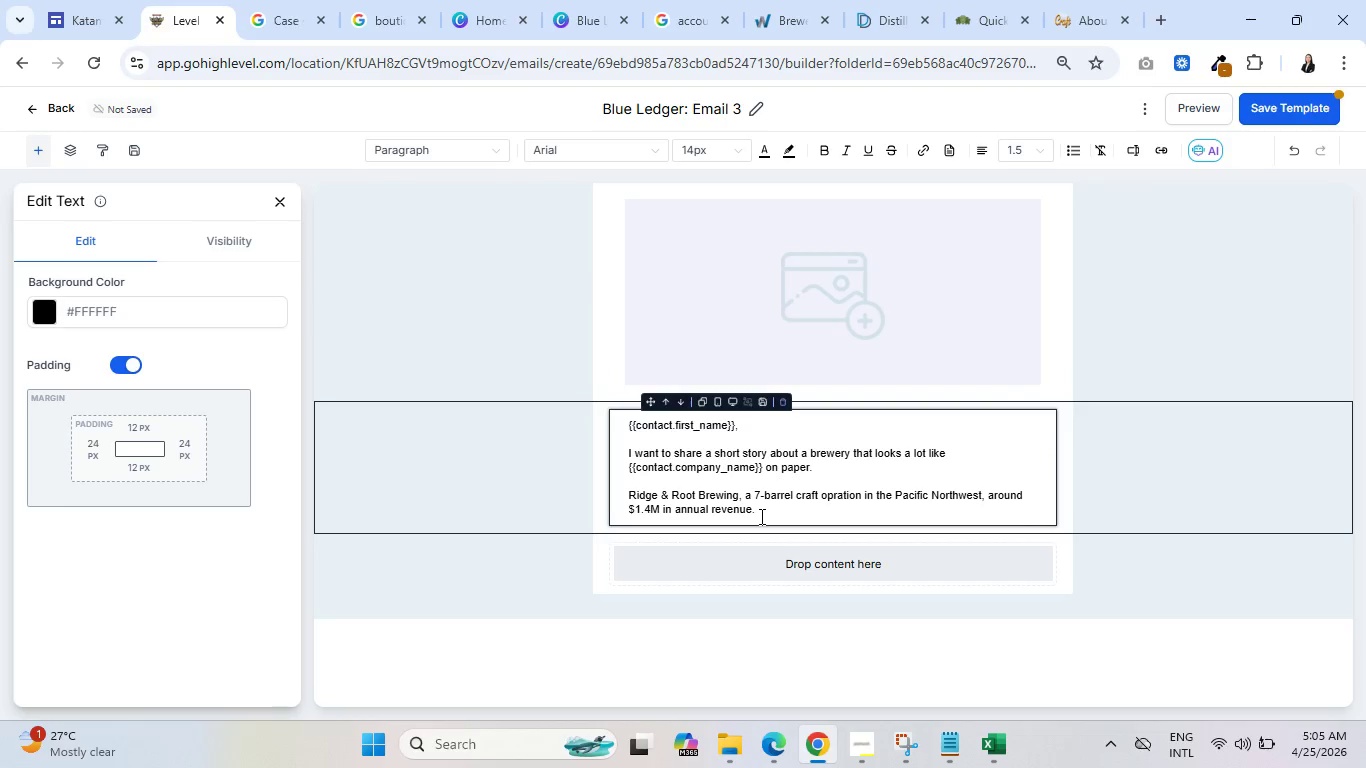 
type([Delete] is)
 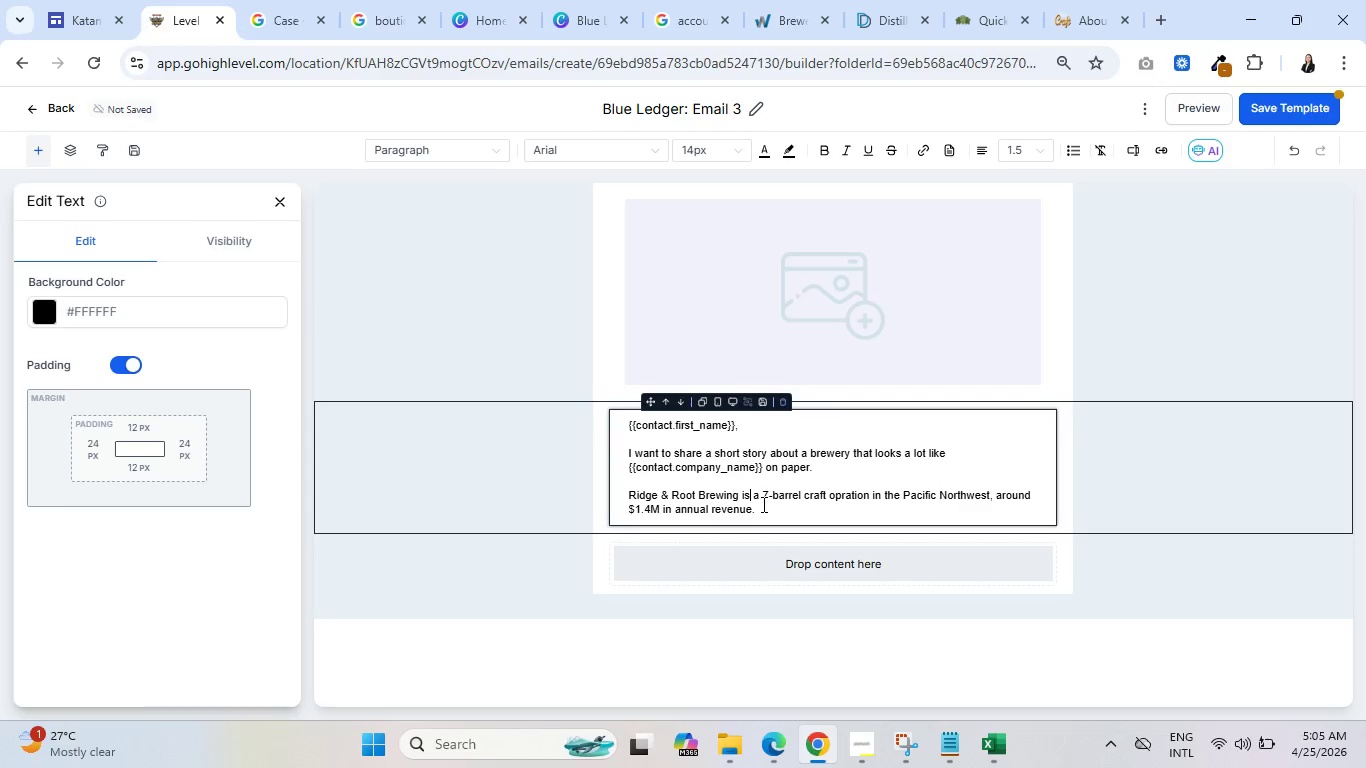 
left_click([768, 507])
 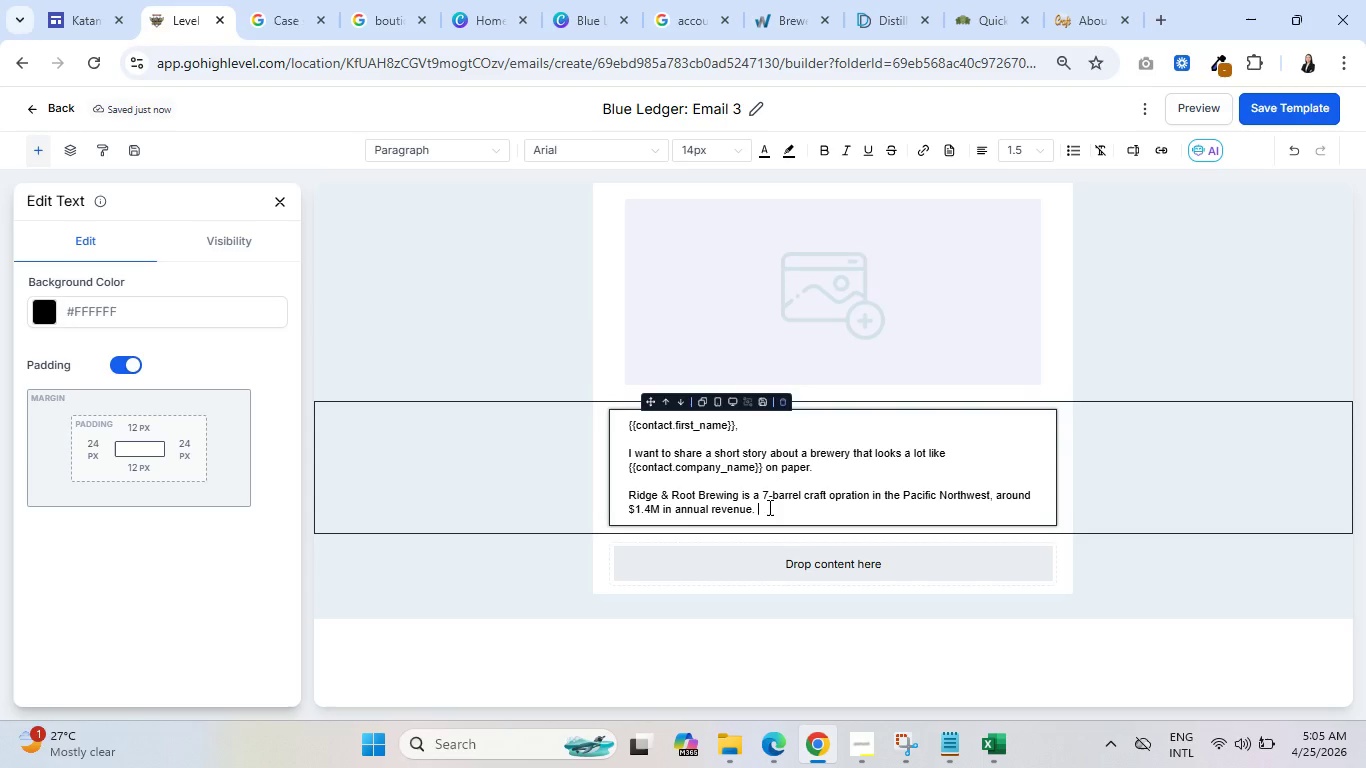 
wait(11.51)
 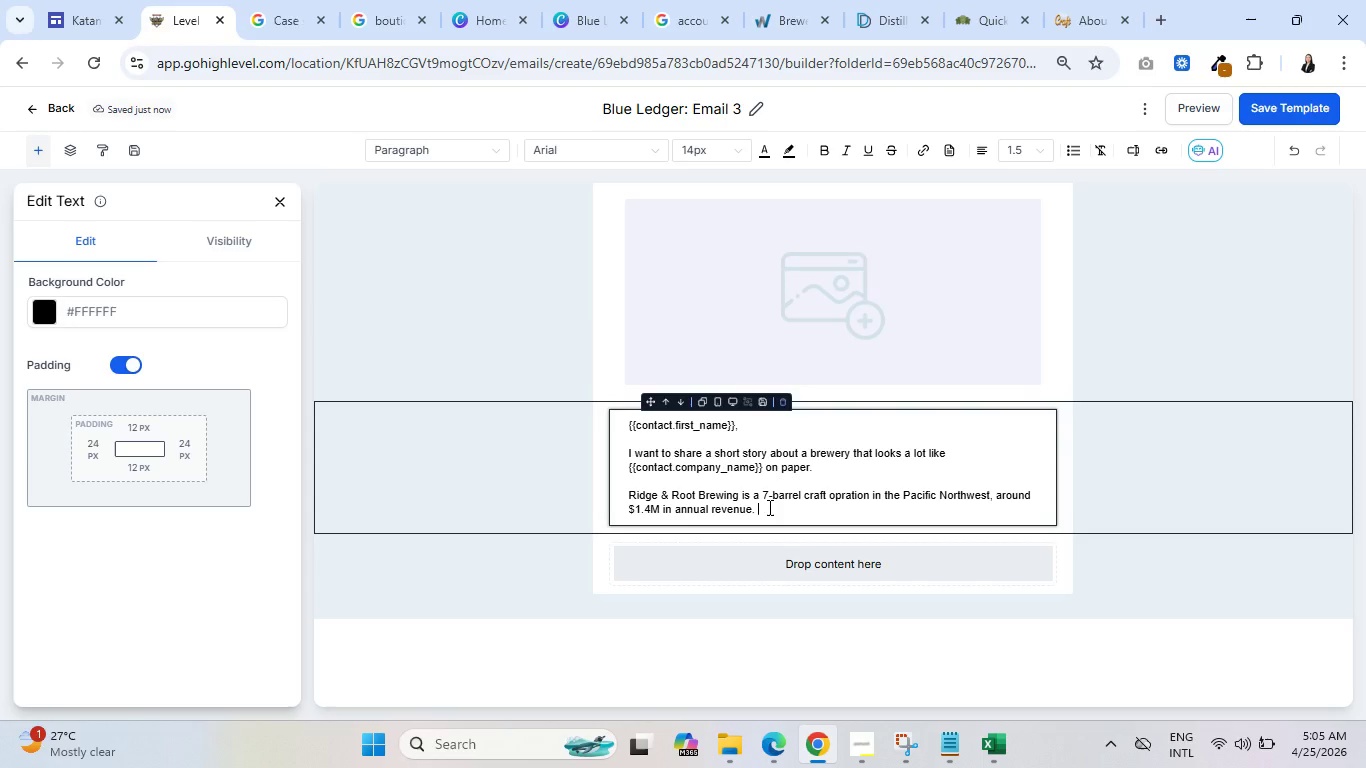 
double_click([383, 122])
 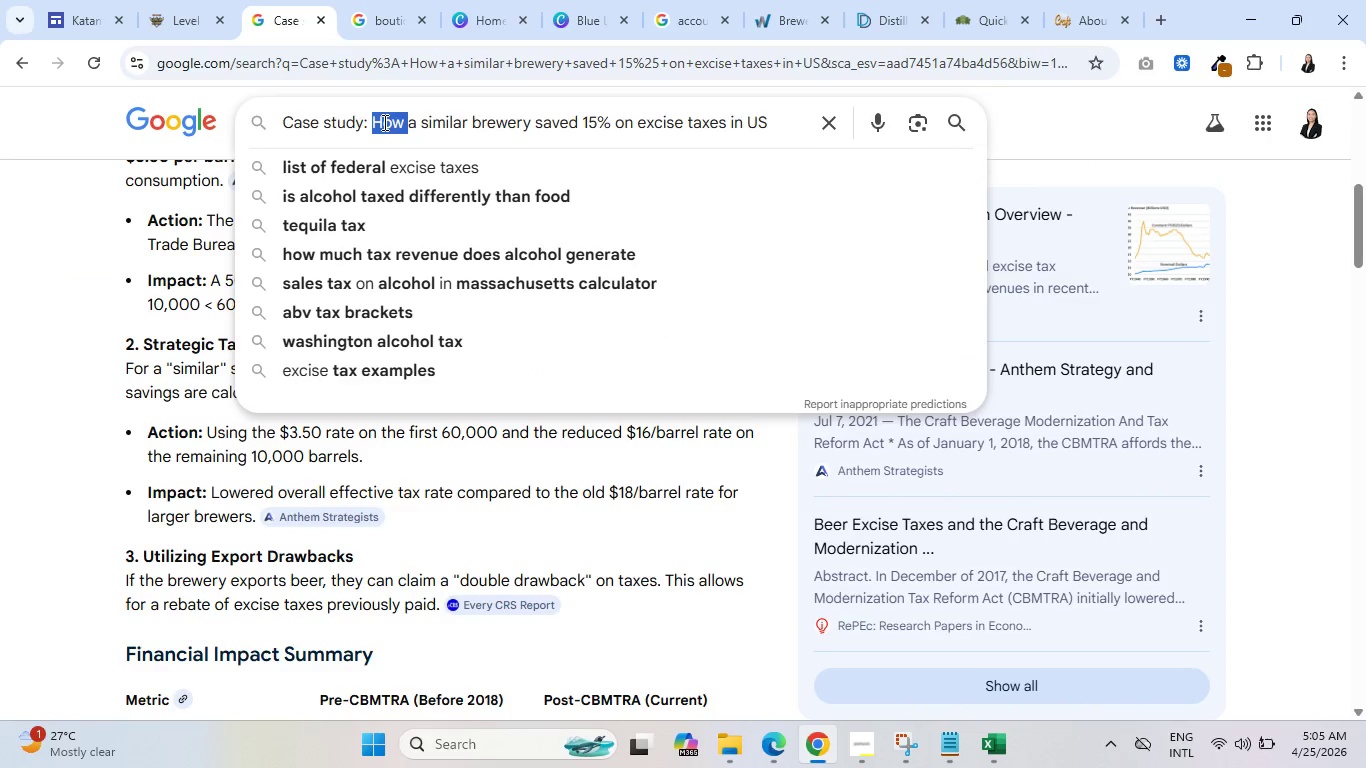 
triple_click([383, 122])